 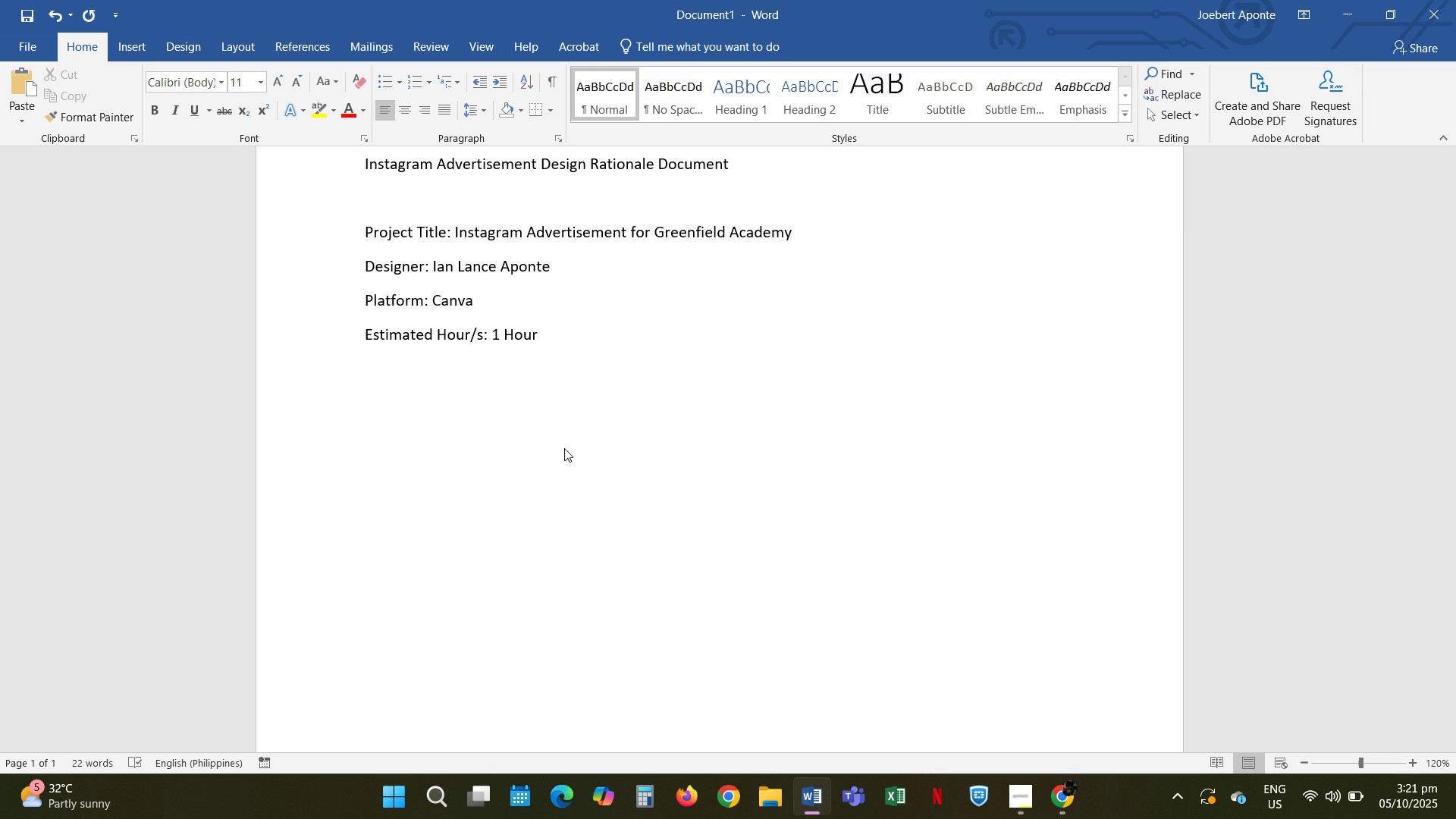 
key(Enter)
 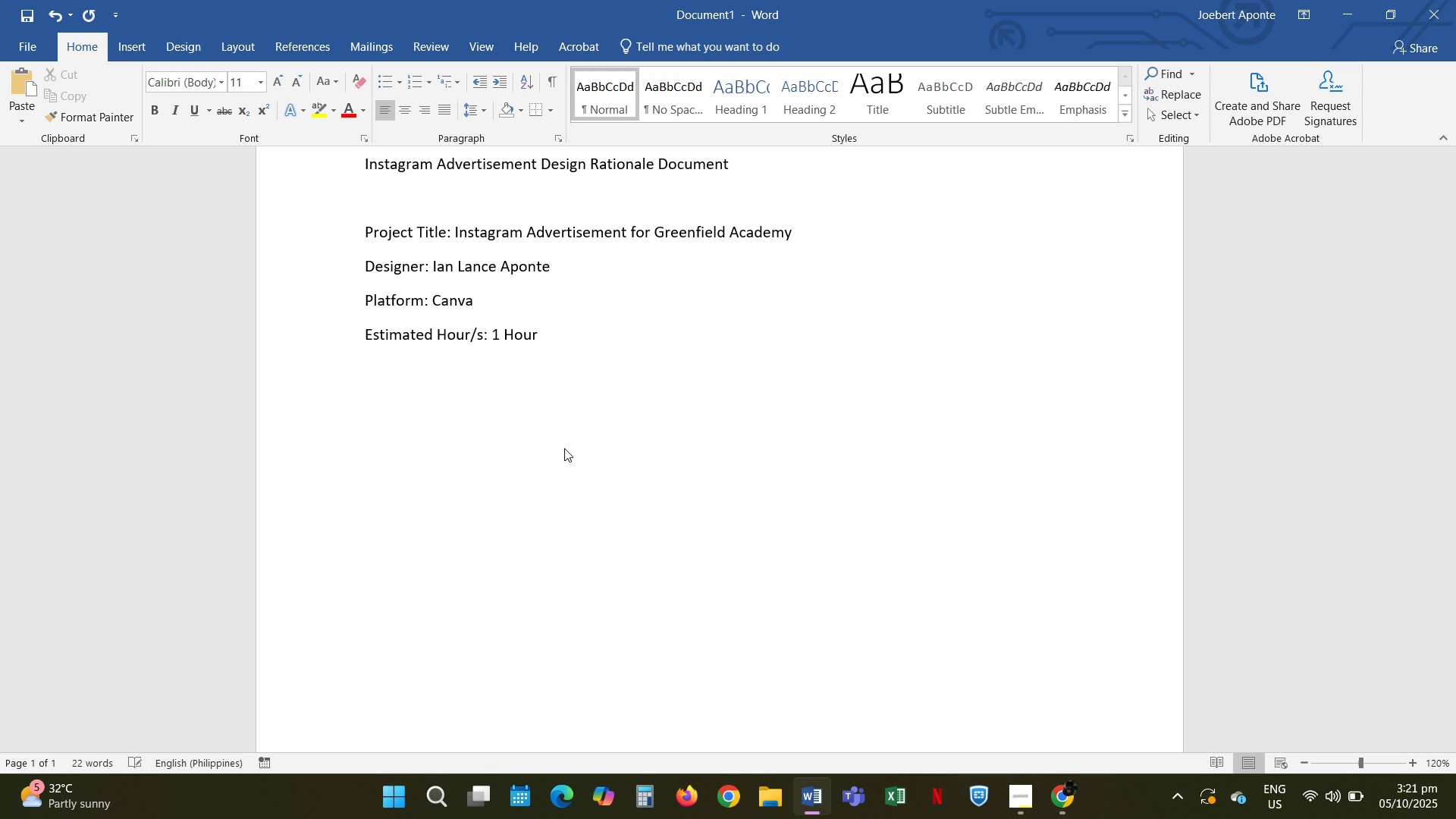 
type(1. Institution and Target Audience)
 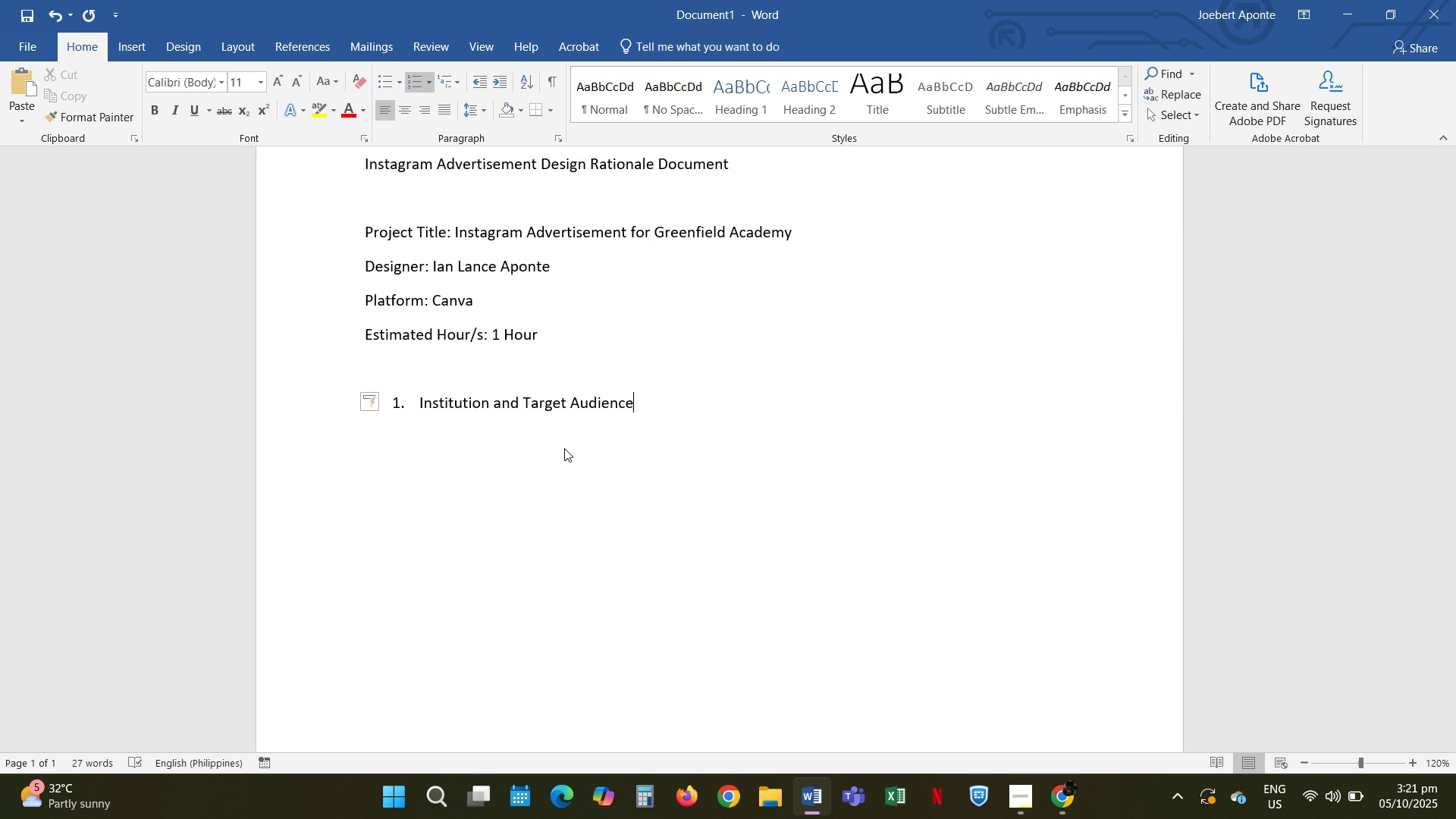 
key(Enter)
 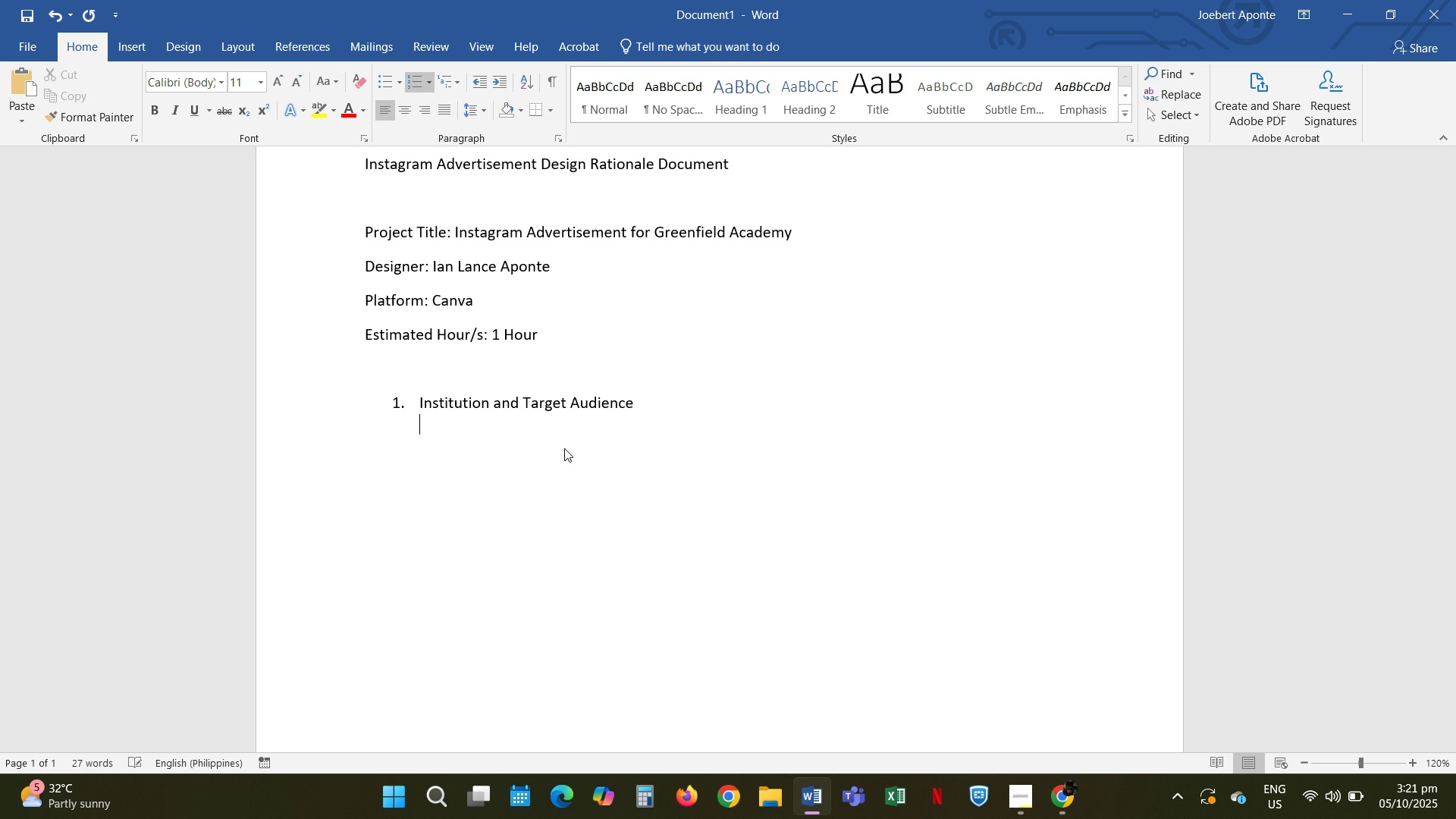 
key(Enter)
 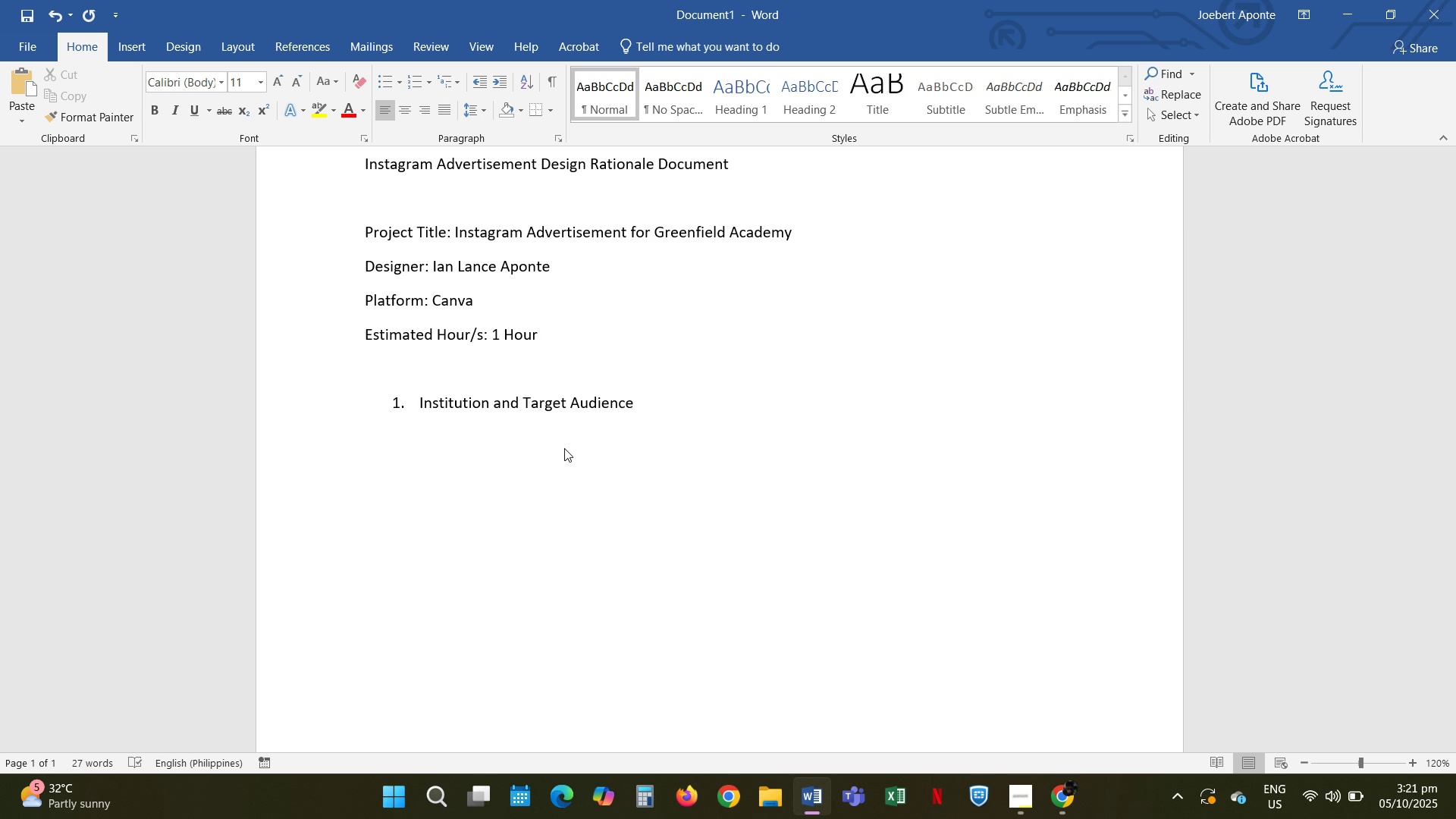 
type(Institution: Greenfield Academt )
key(Backspace)
key(Backspace)
type(y - a private educational institution focused on academic excellence, leadership development, and creative learning.)